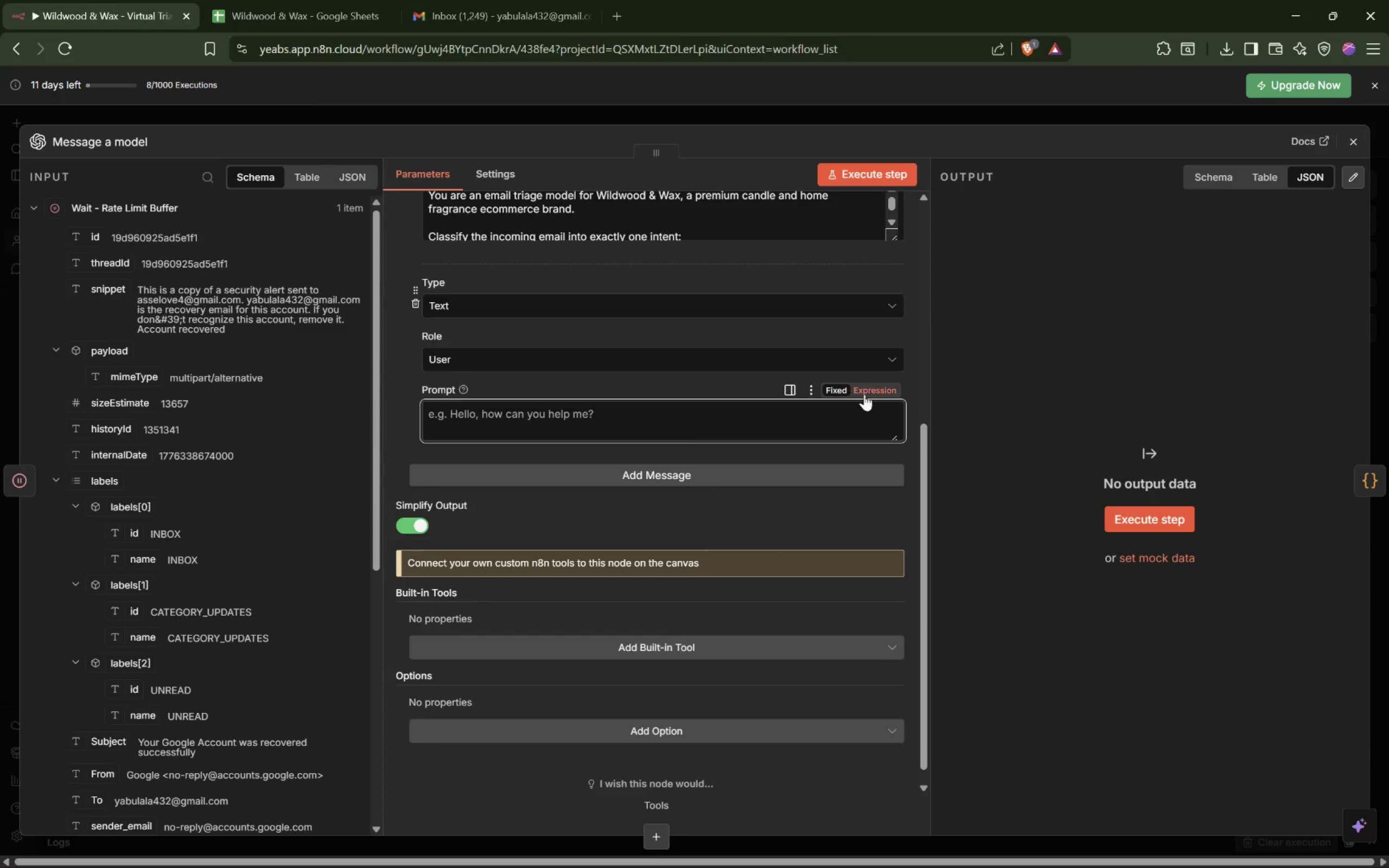 
left_click([869, 387])
 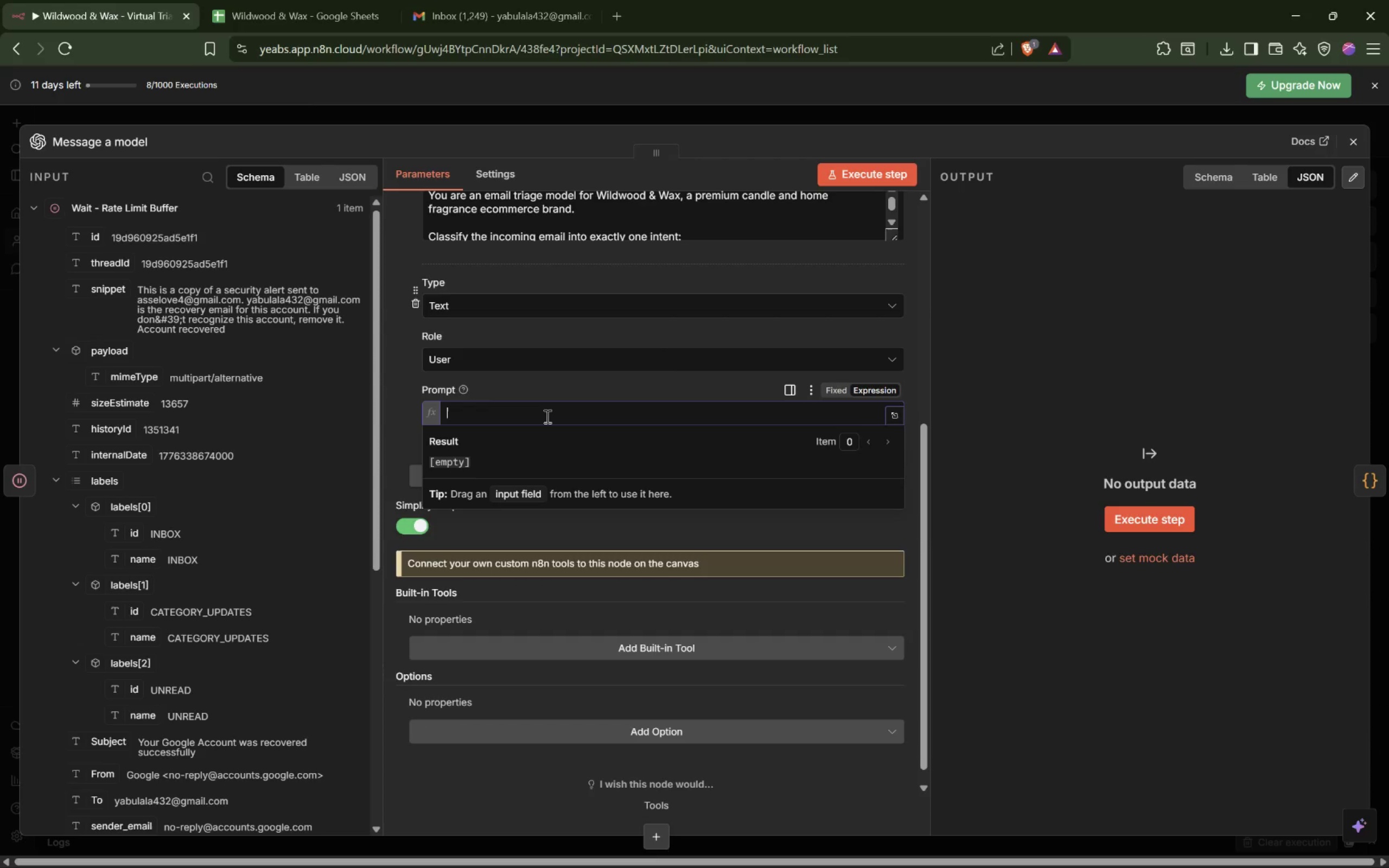 
key(Control+V)
 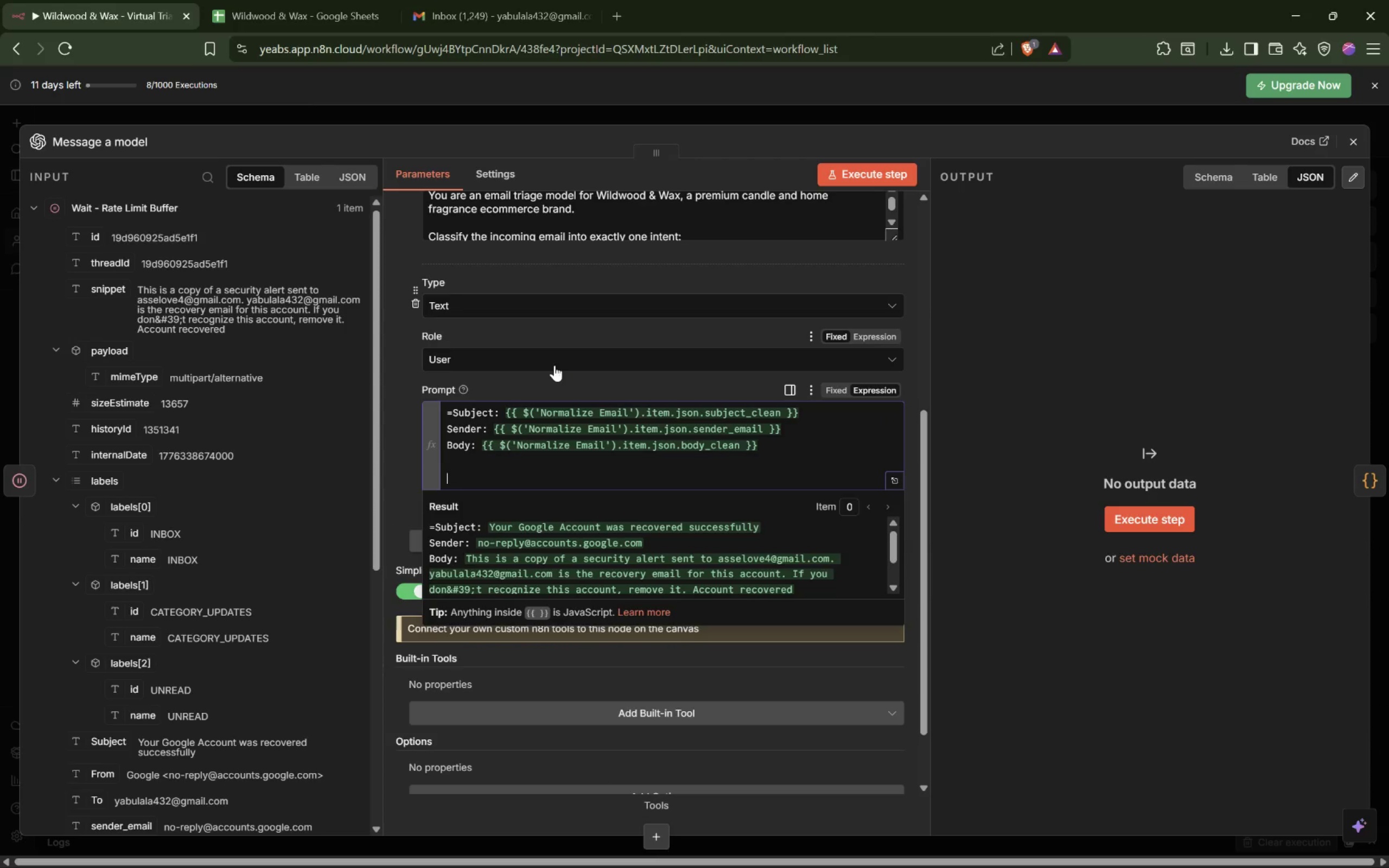 
left_click([528, 390])
 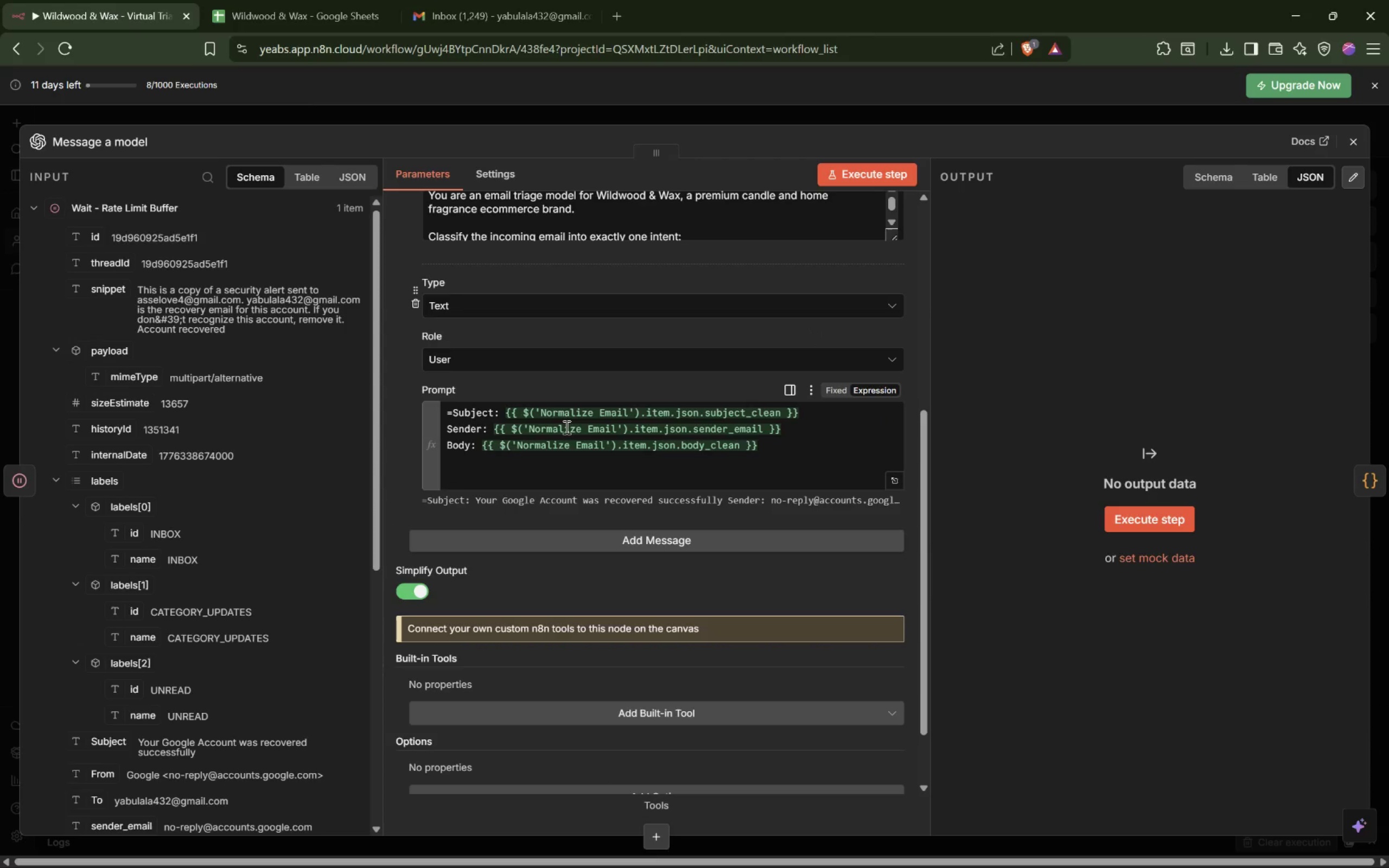 
mouse_move([587, 458])
 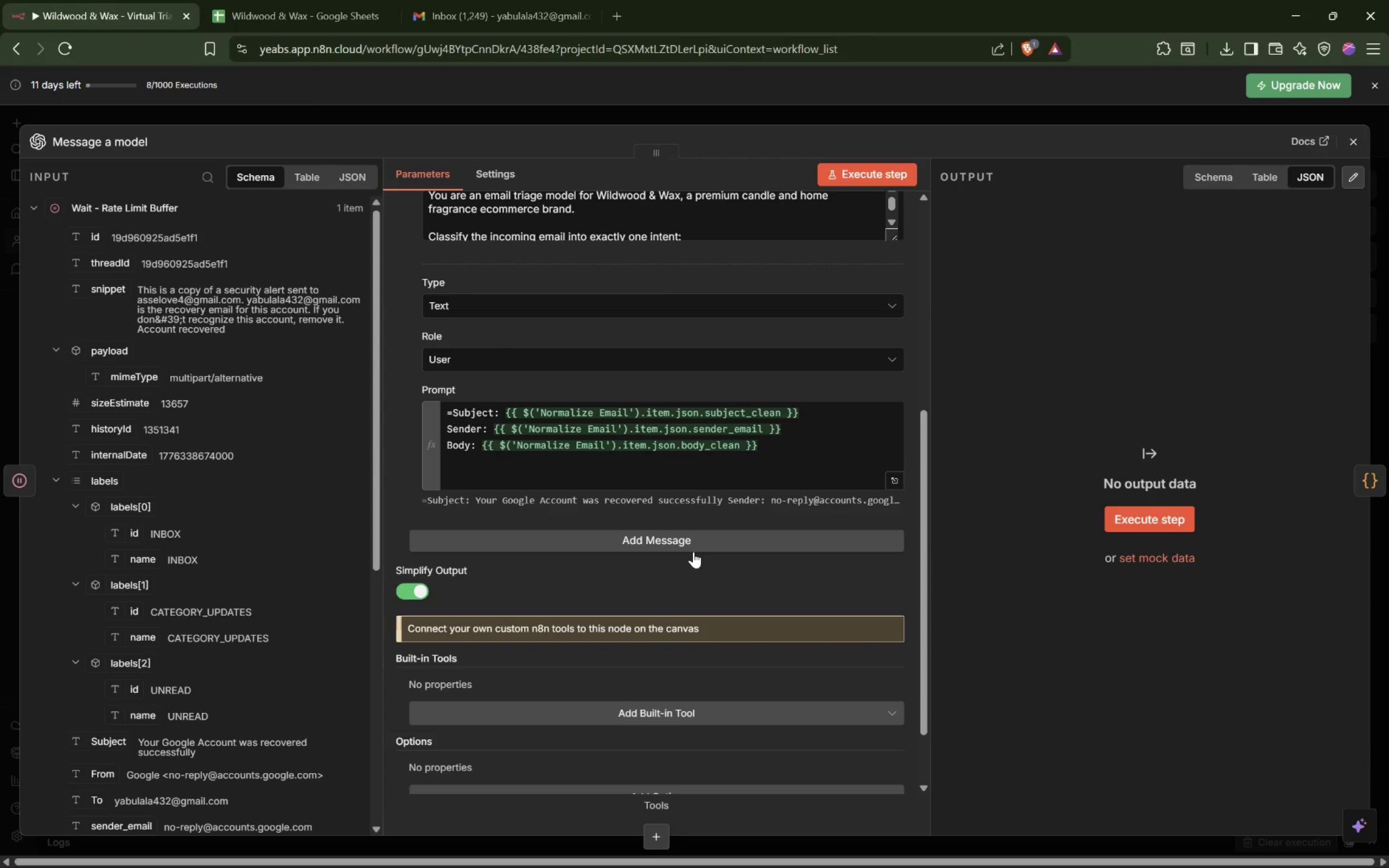 
scroll: coordinate [691, 552], scroll_direction: down, amount: 3.0
 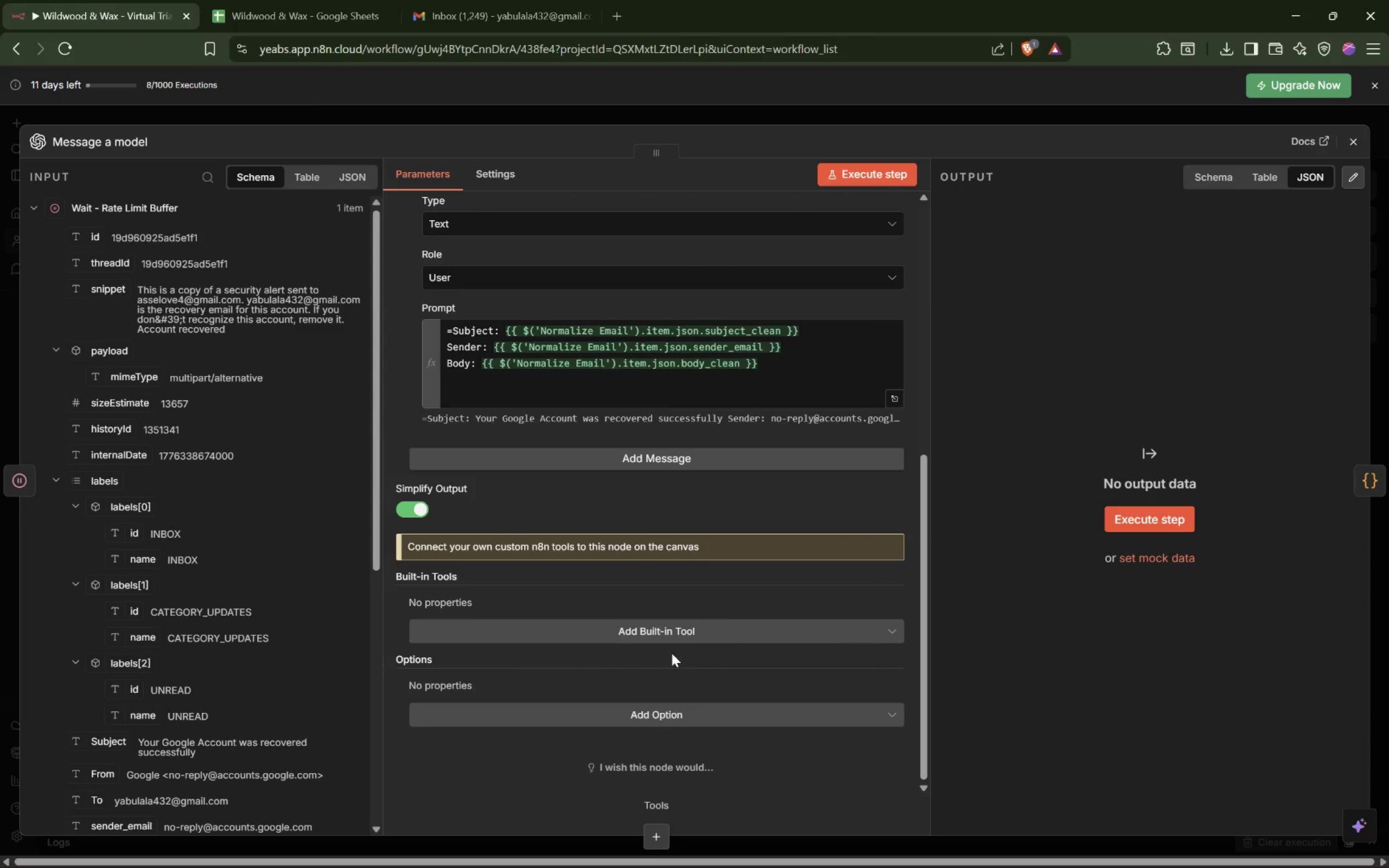 
left_click([704, 719])
 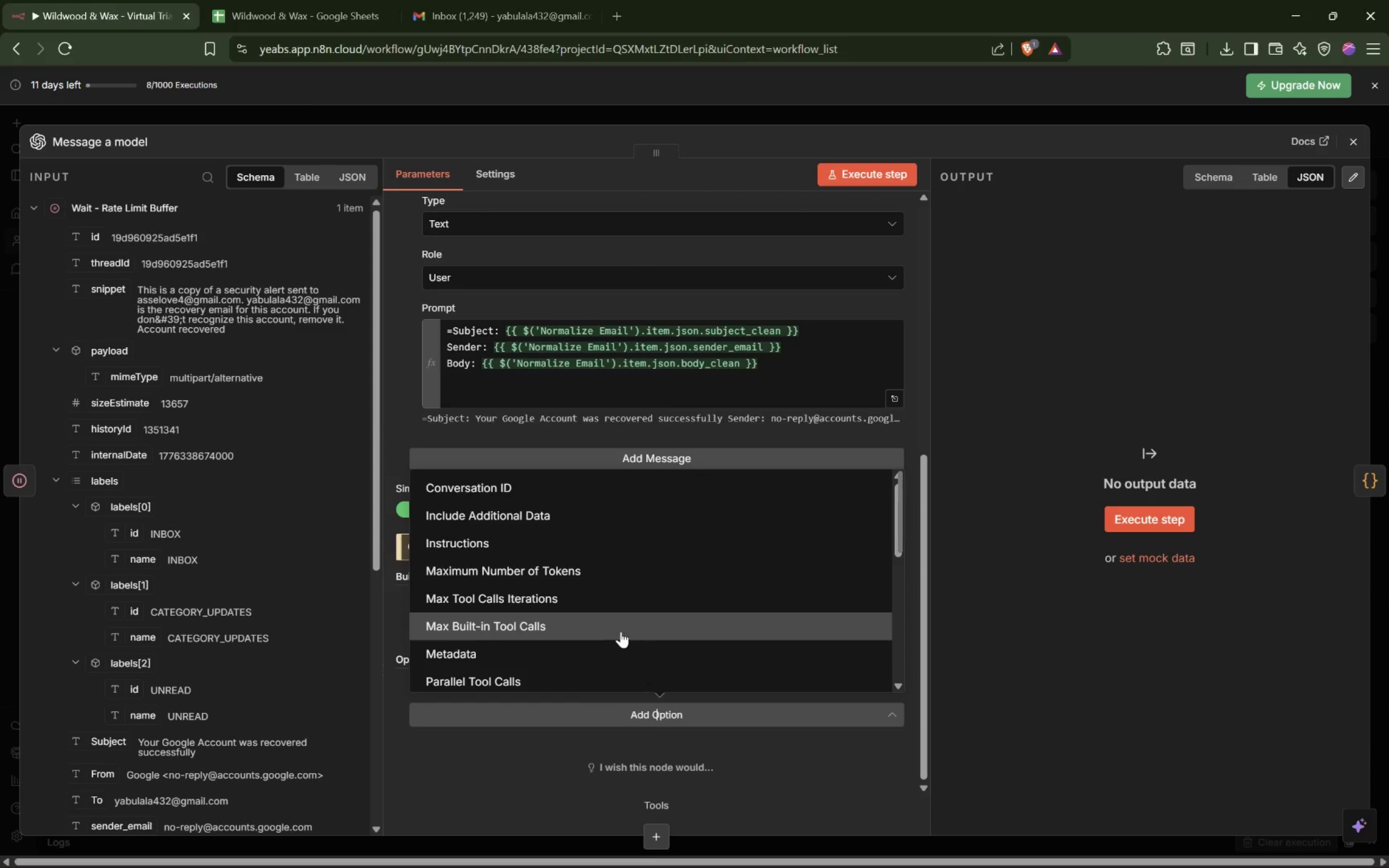 
scroll: coordinate [613, 628], scroll_direction: down, amount: 1.0
 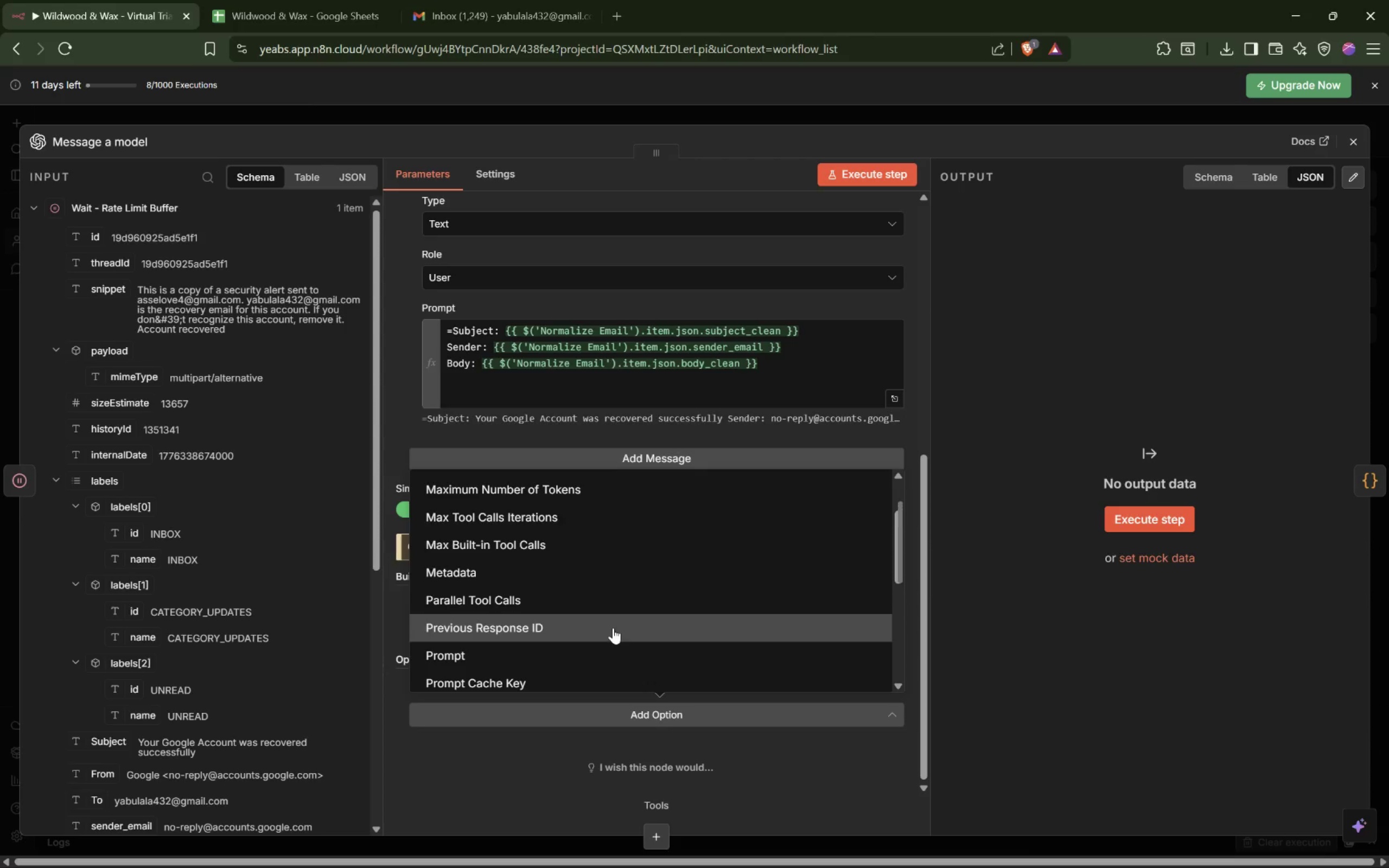 
scroll: coordinate [613, 628], scroll_direction: up, amount: 1.0
 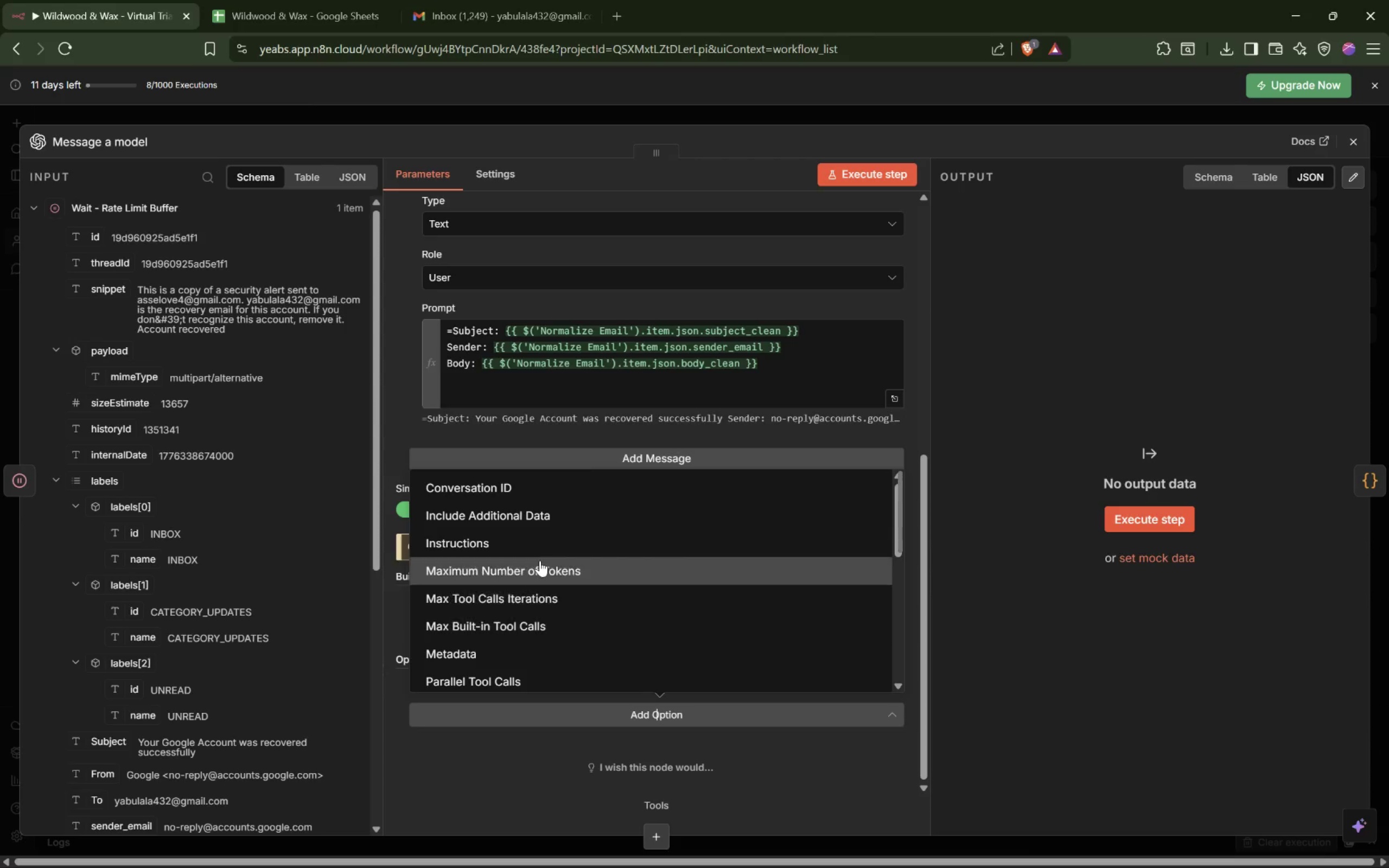 
left_click([540, 566])
 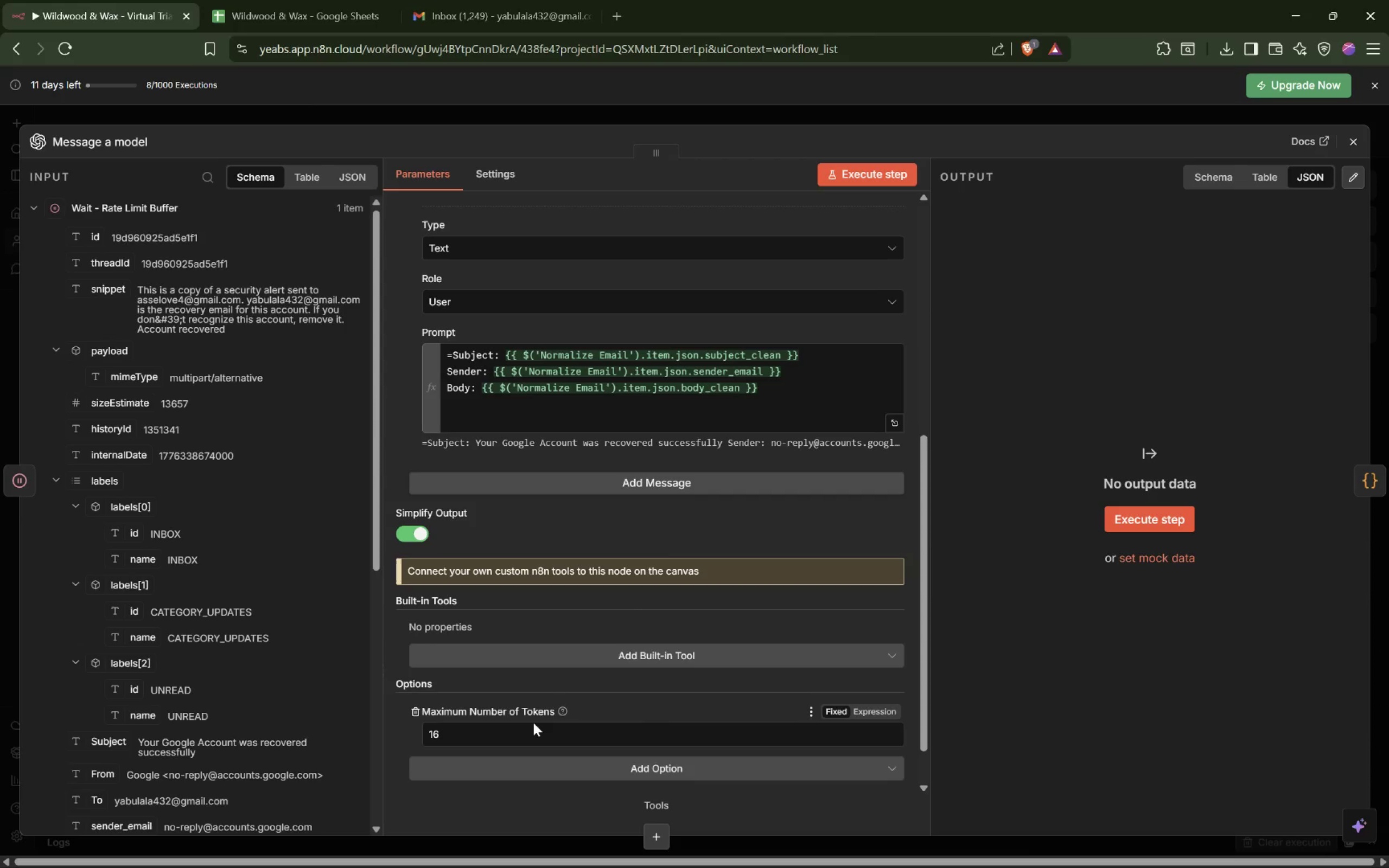 
left_click([505, 729])
 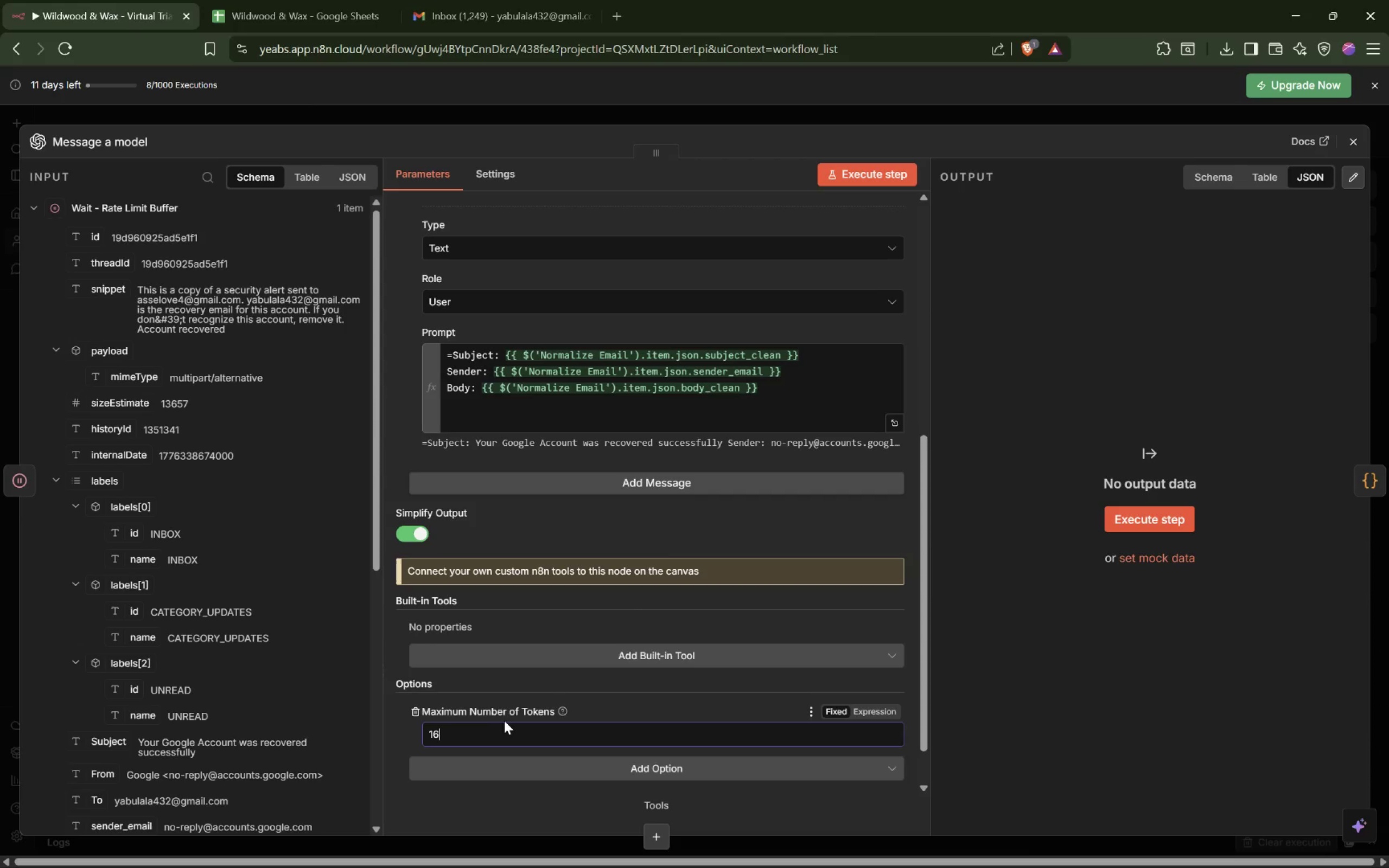 
left_click_drag(start_coordinate=[489, 724], to_coordinate=[373, 721])
 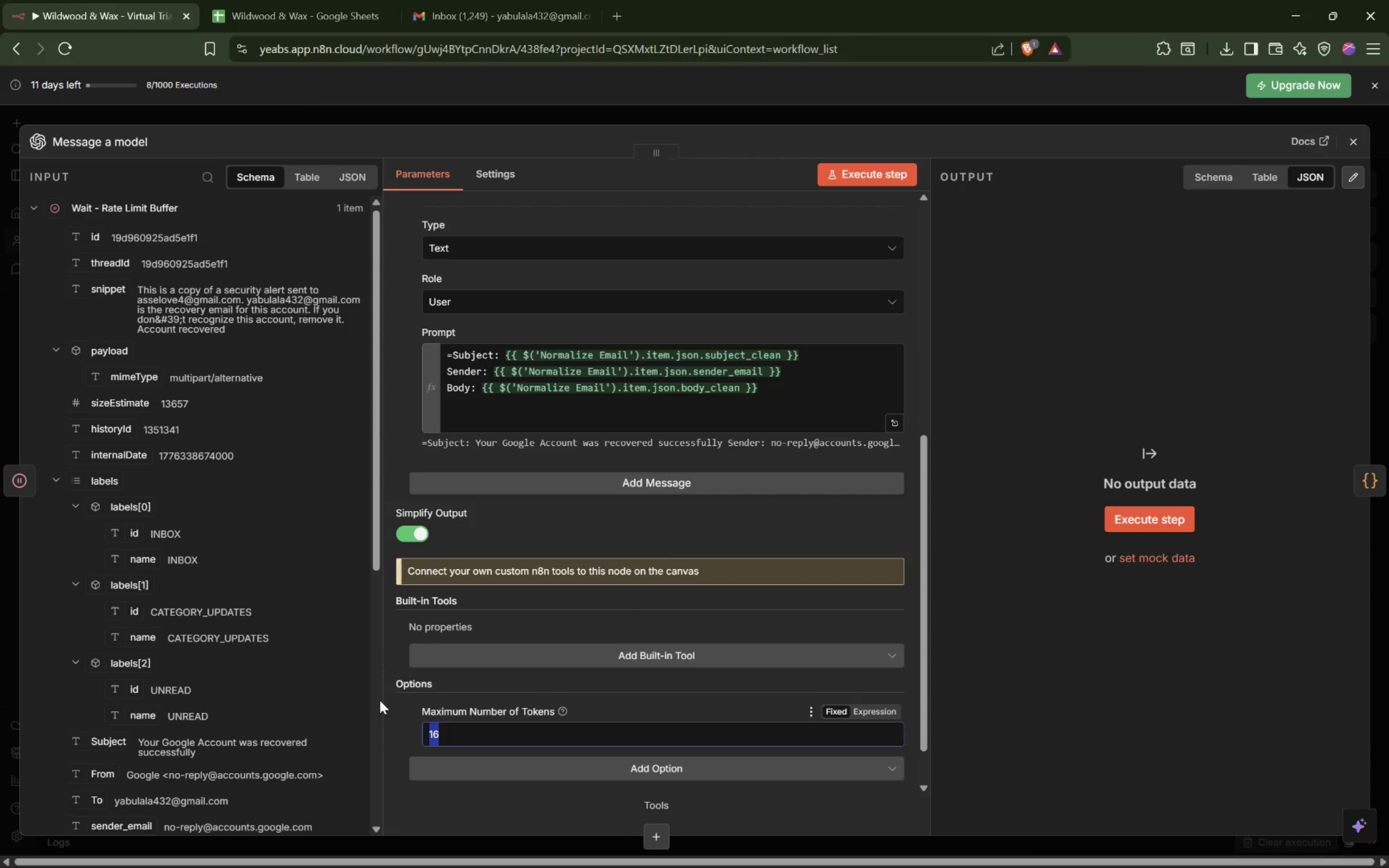 
type(350)
 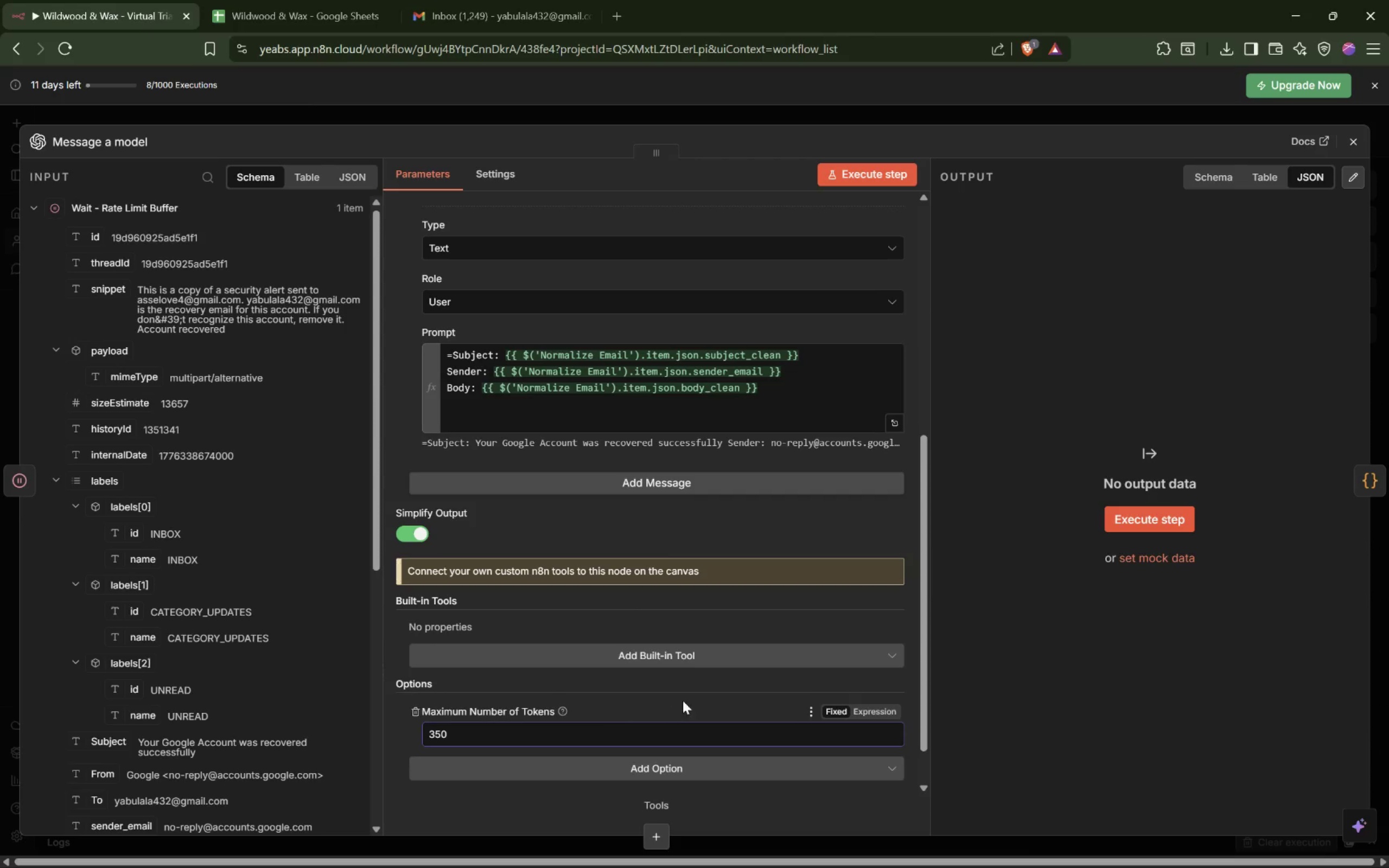 
left_click([683, 700])
 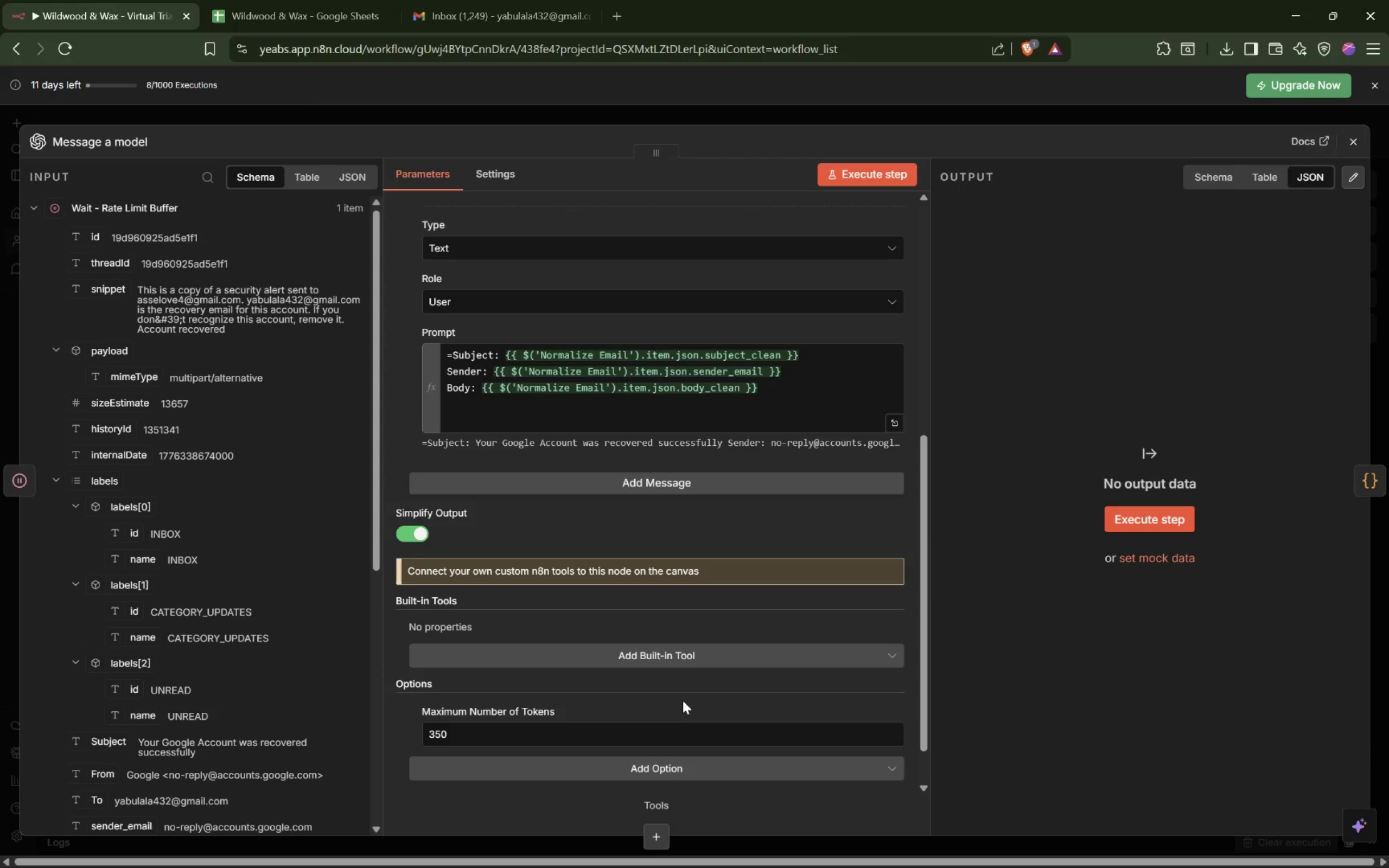 
wait(34.62)
 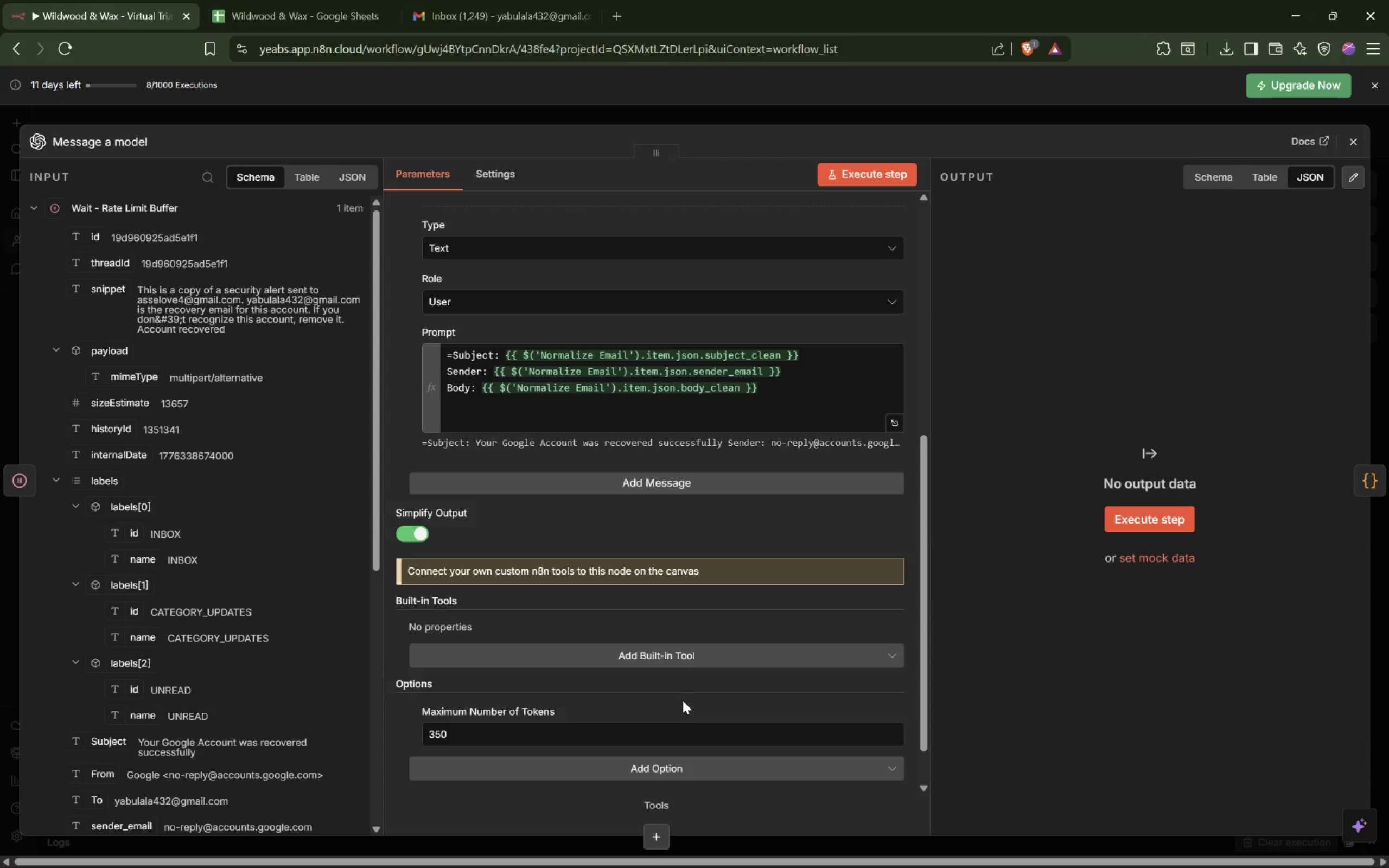 
left_click([1017, 535])
 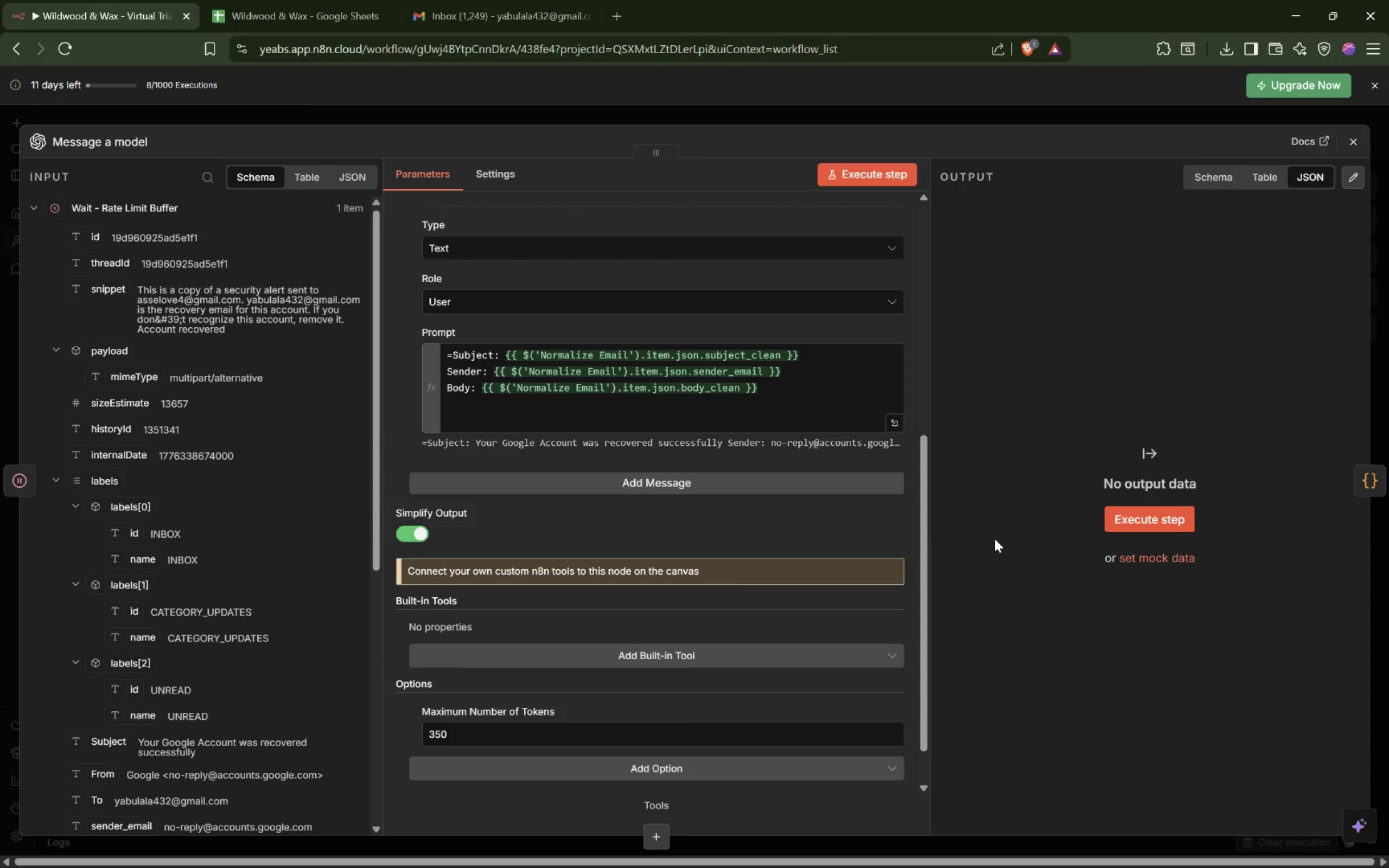 
key(Alt+AltLeft)
 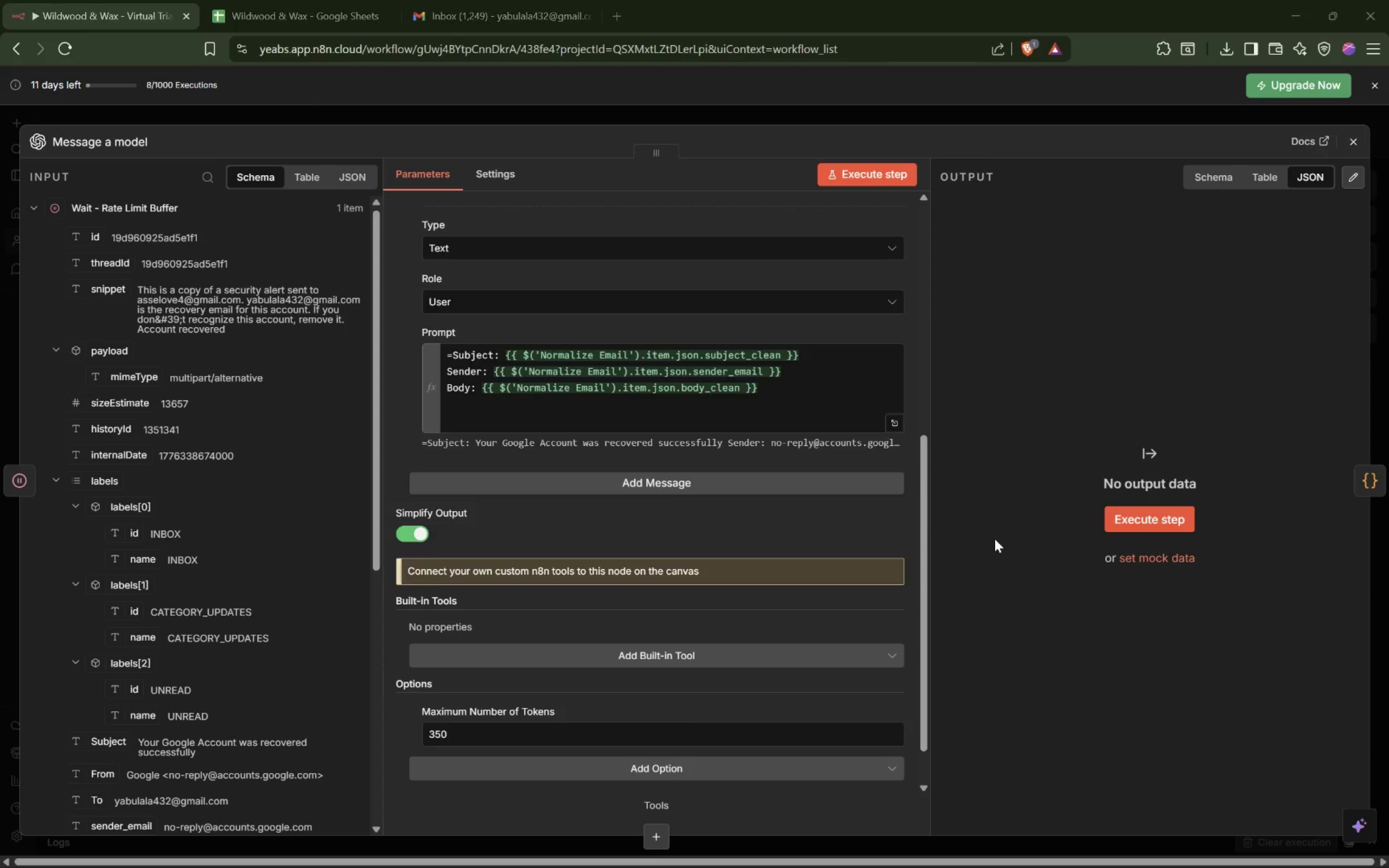 
key(Alt+Tab)